 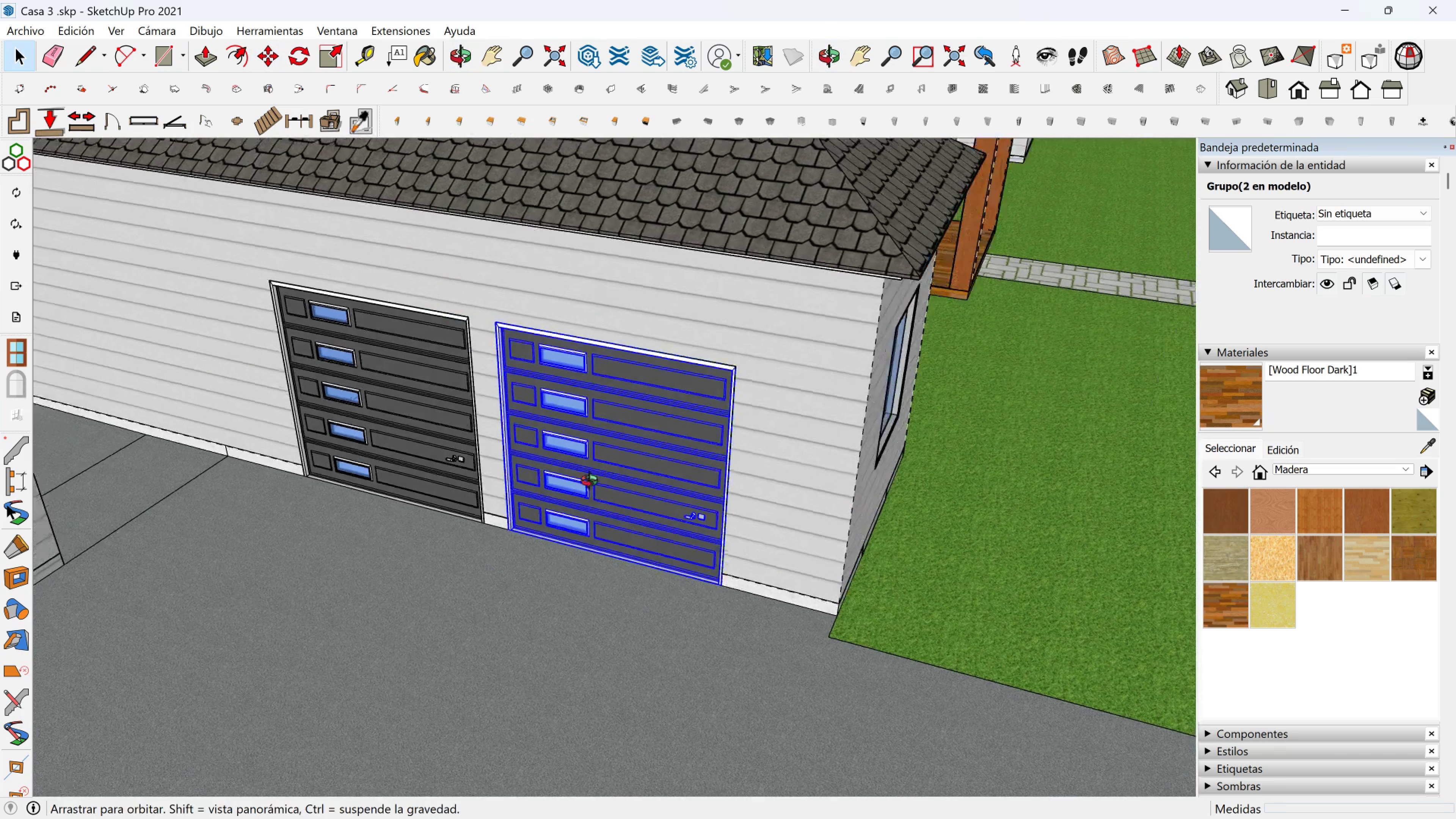 
scroll: coordinate [682, 529], scroll_direction: up, amount: 8.0
 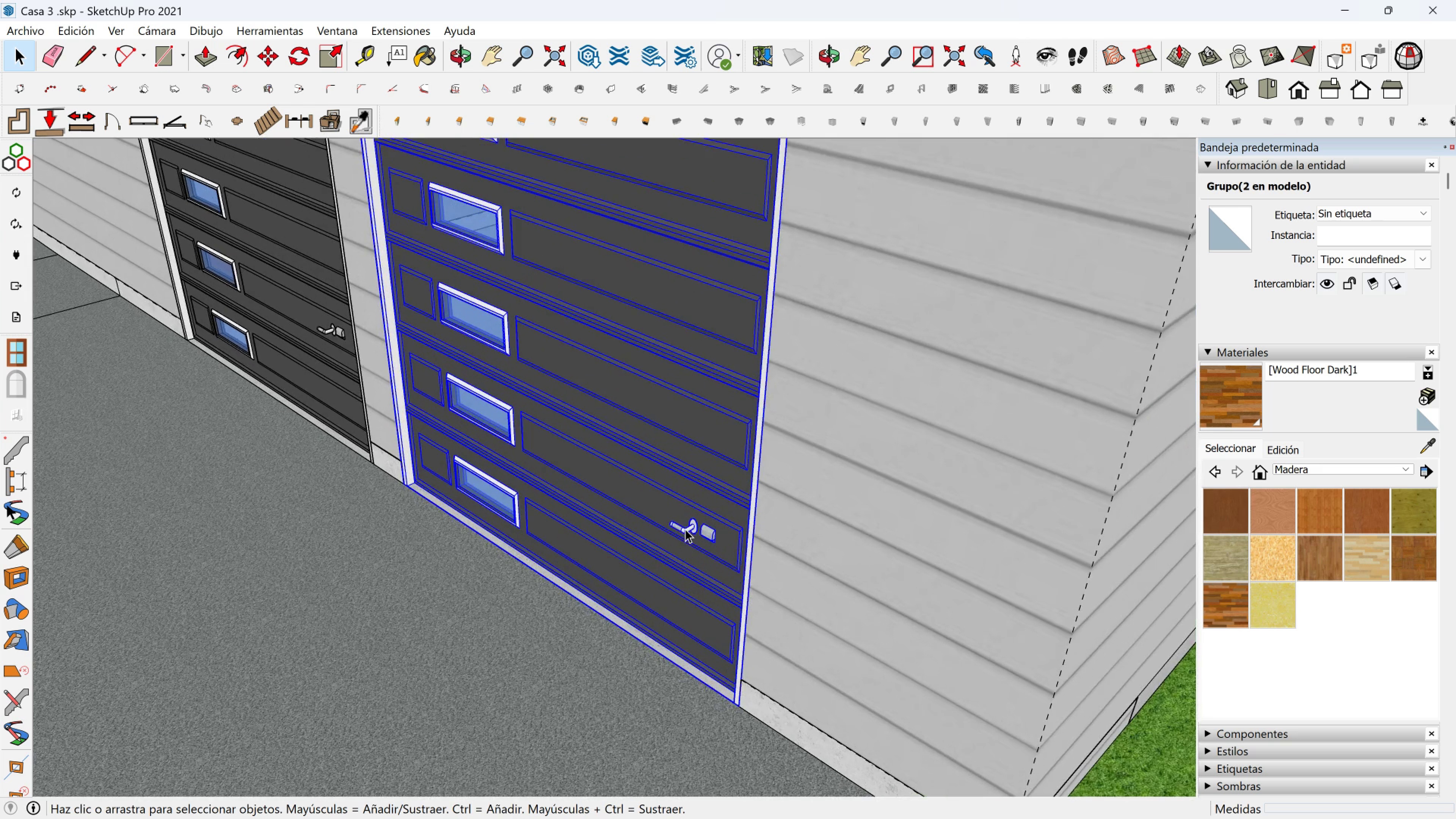 
double_click([685, 529])
 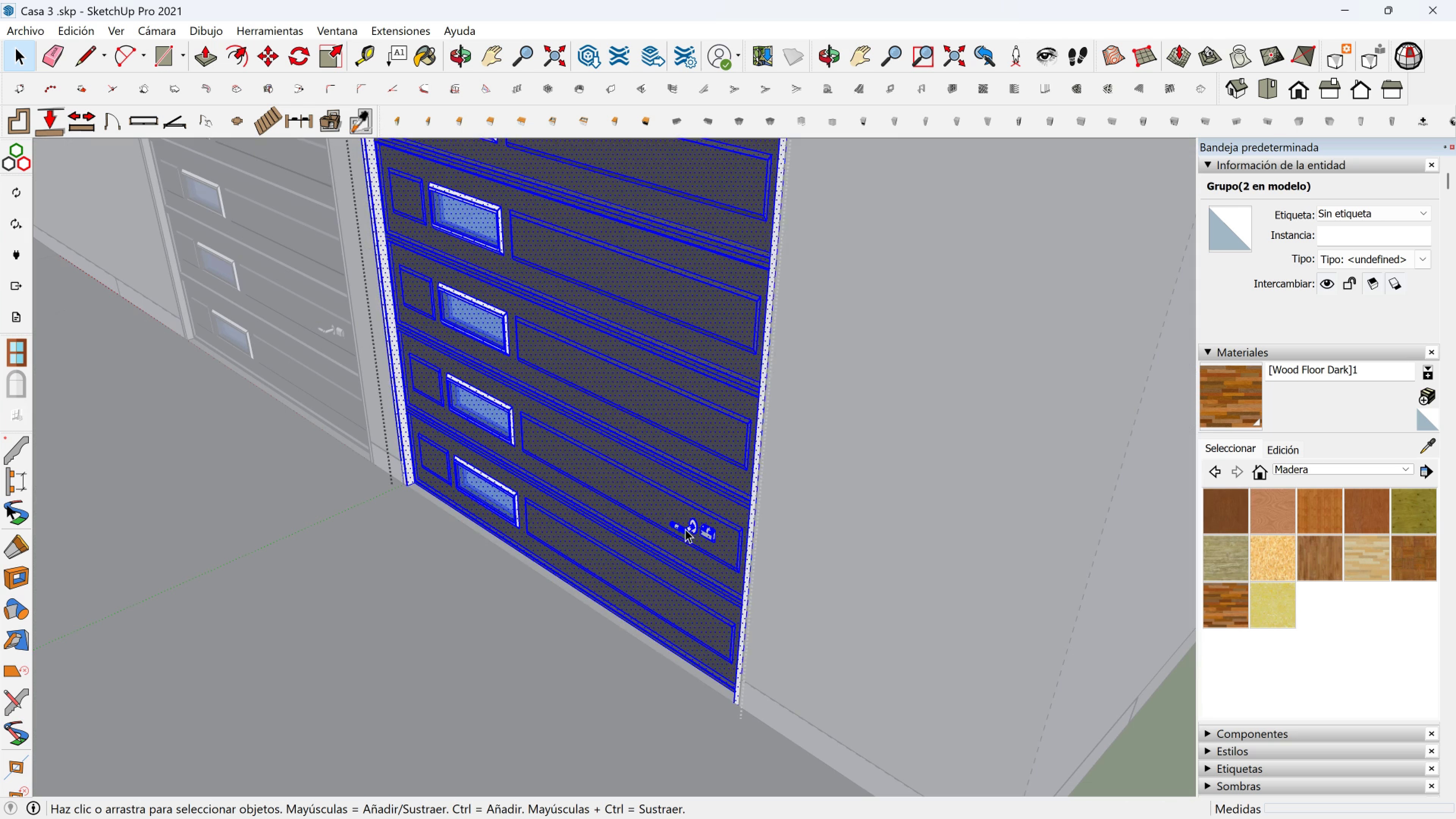 
triple_click([685, 529])
 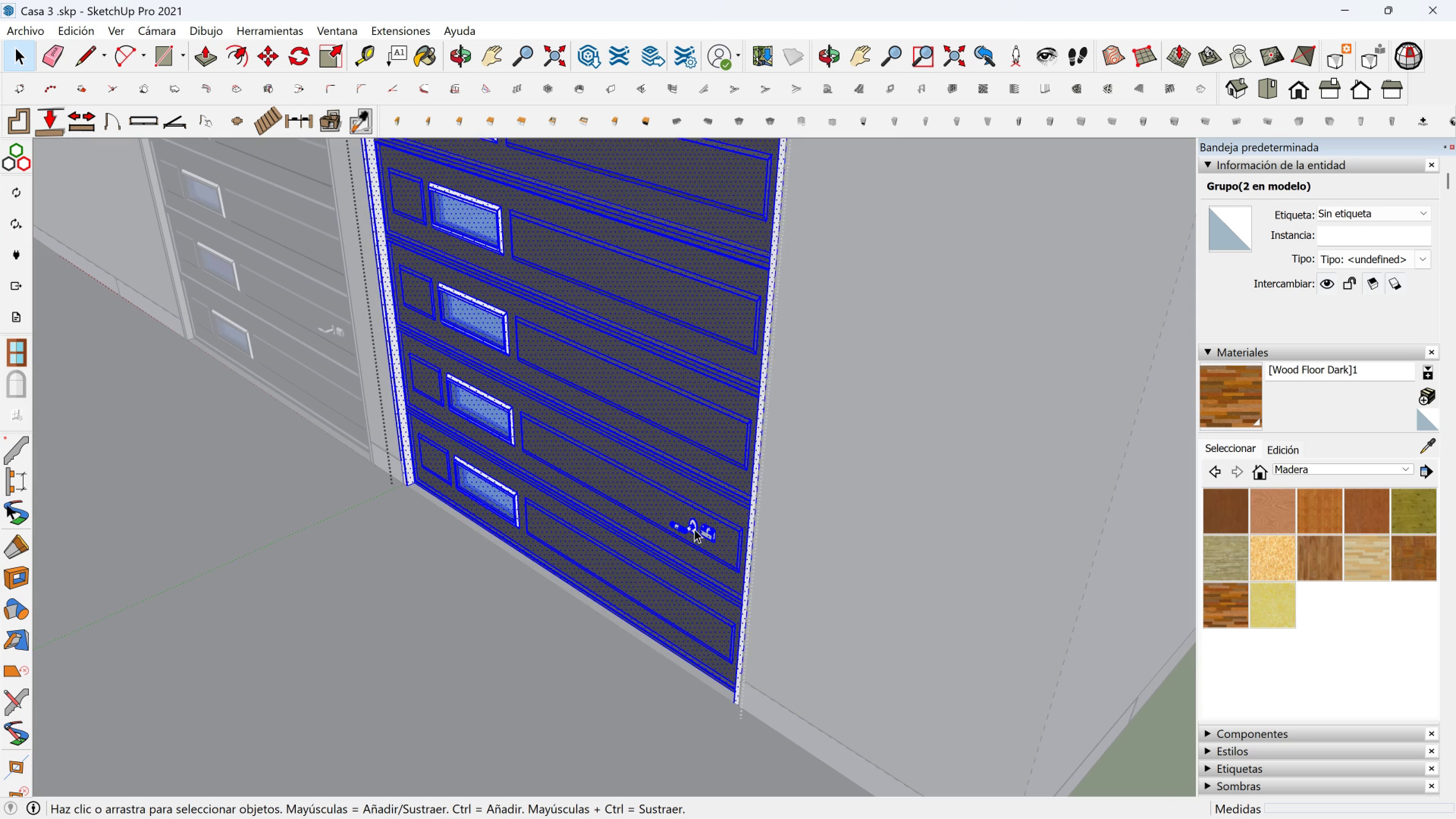 
left_click([694, 529])
 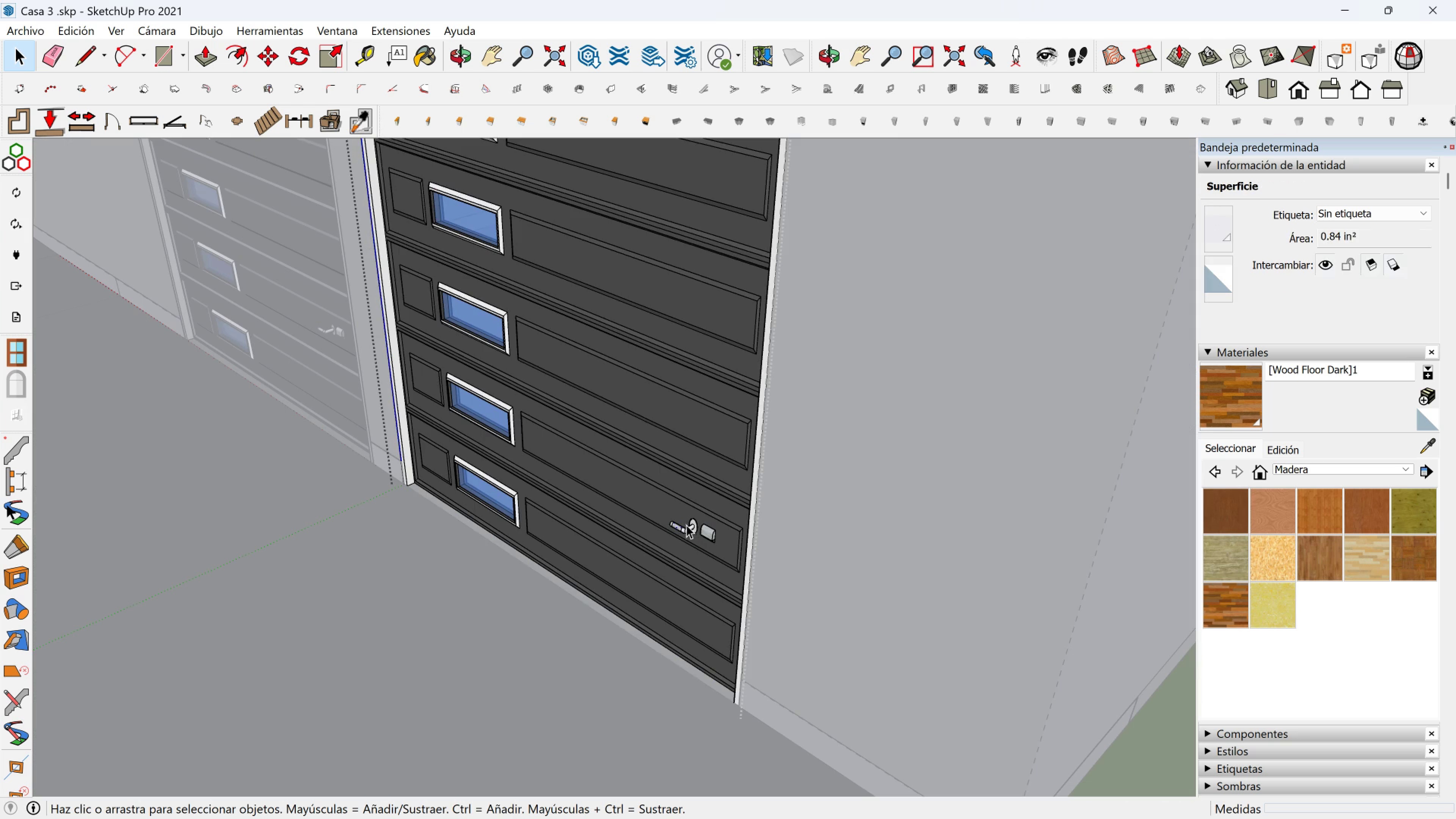 
double_click([688, 525])
 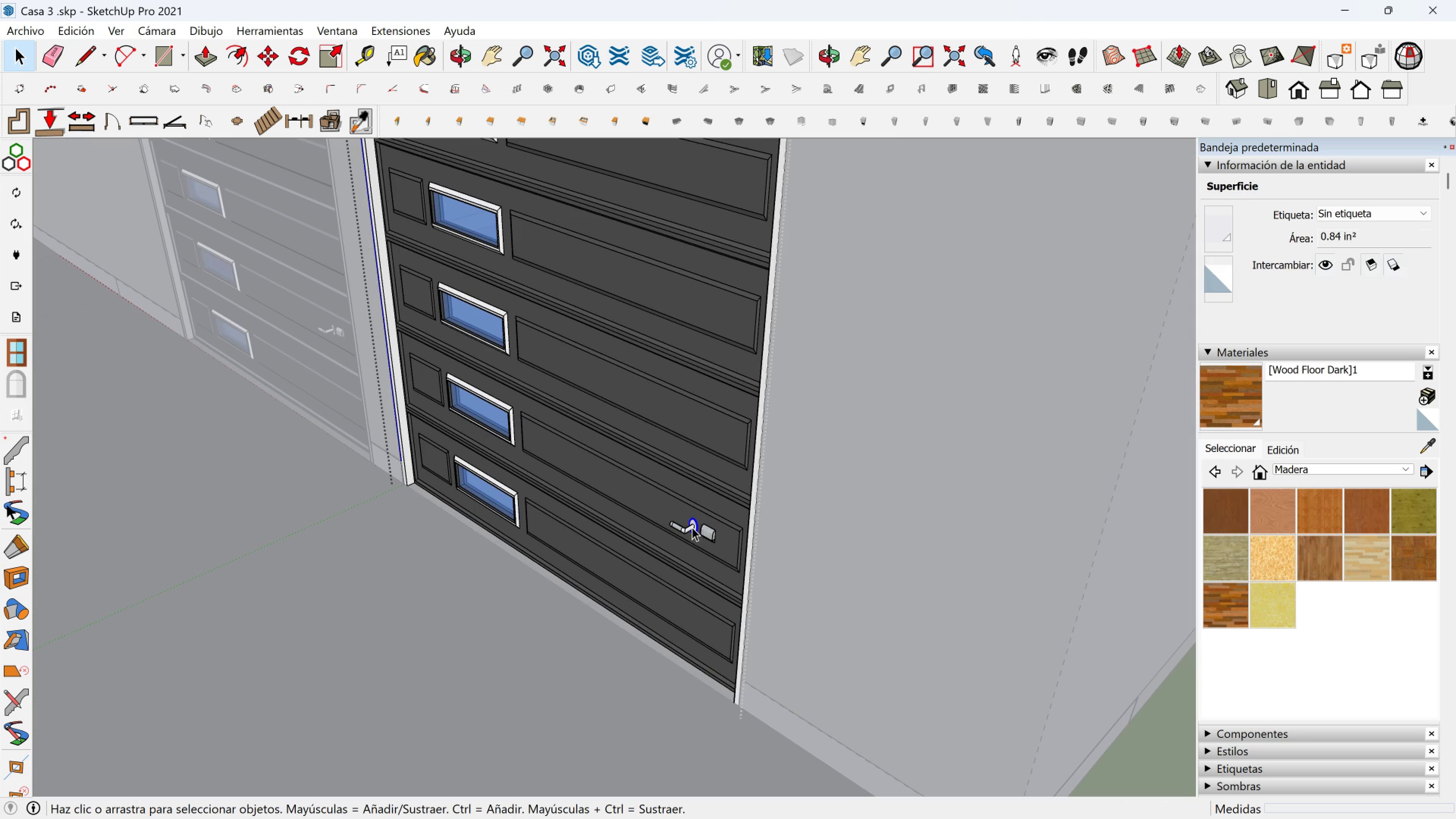 
scroll: coordinate [680, 530], scroll_direction: up, amount: 4.0